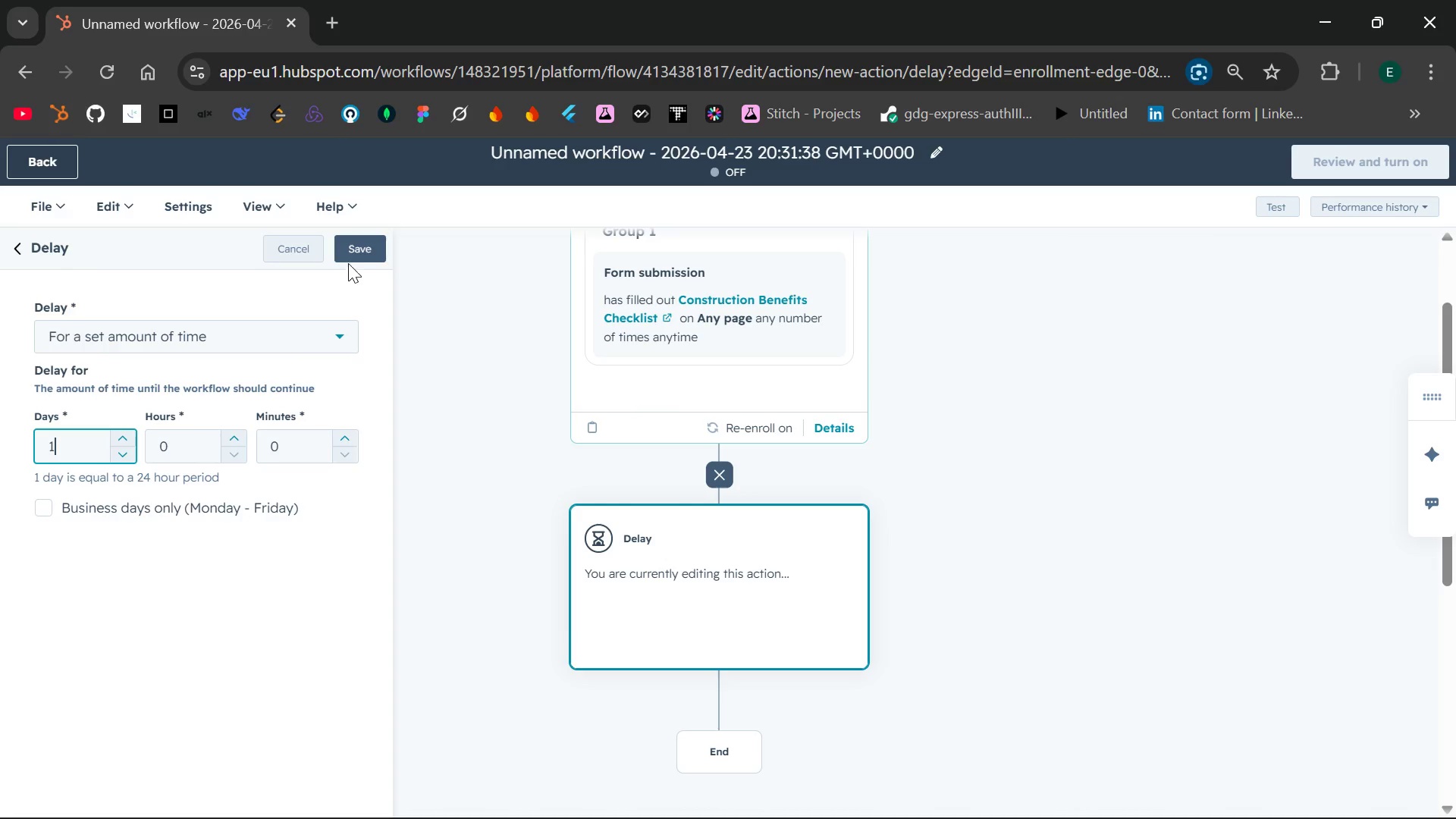 
left_click([354, 258])
 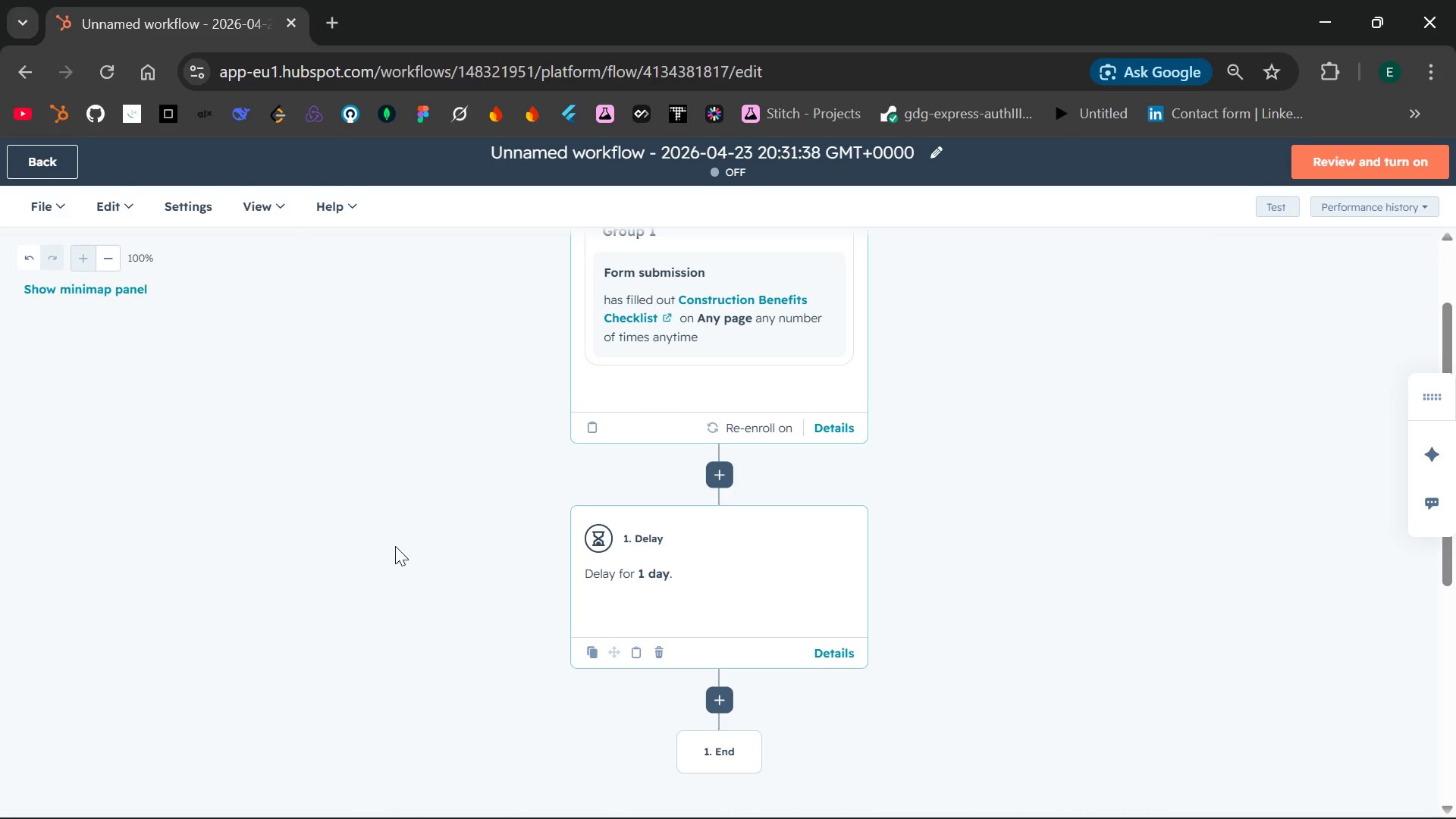 
scroll: coordinate [668, 639], scroll_direction: down, amount: 1.0
 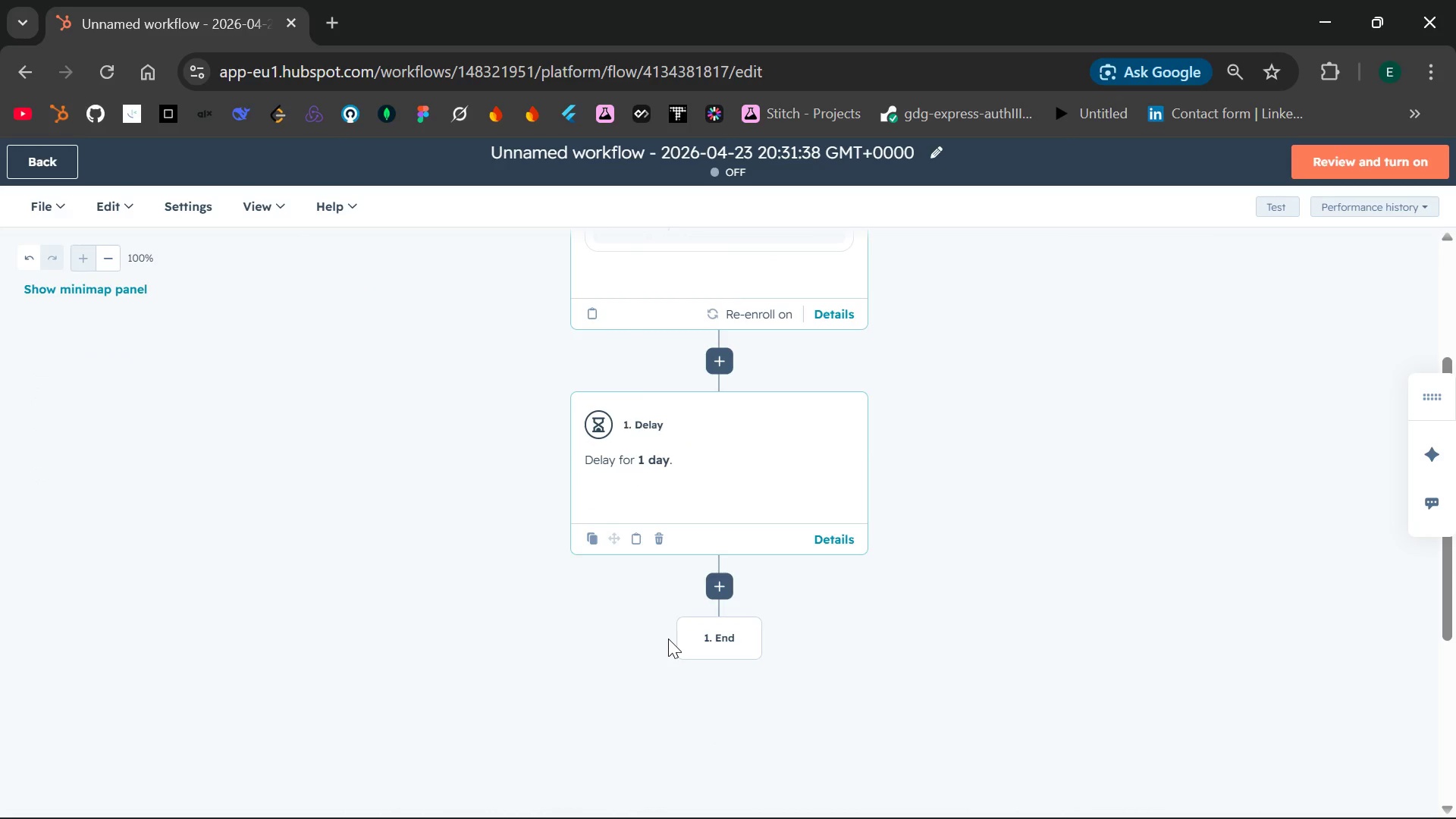 
wait(10.65)
 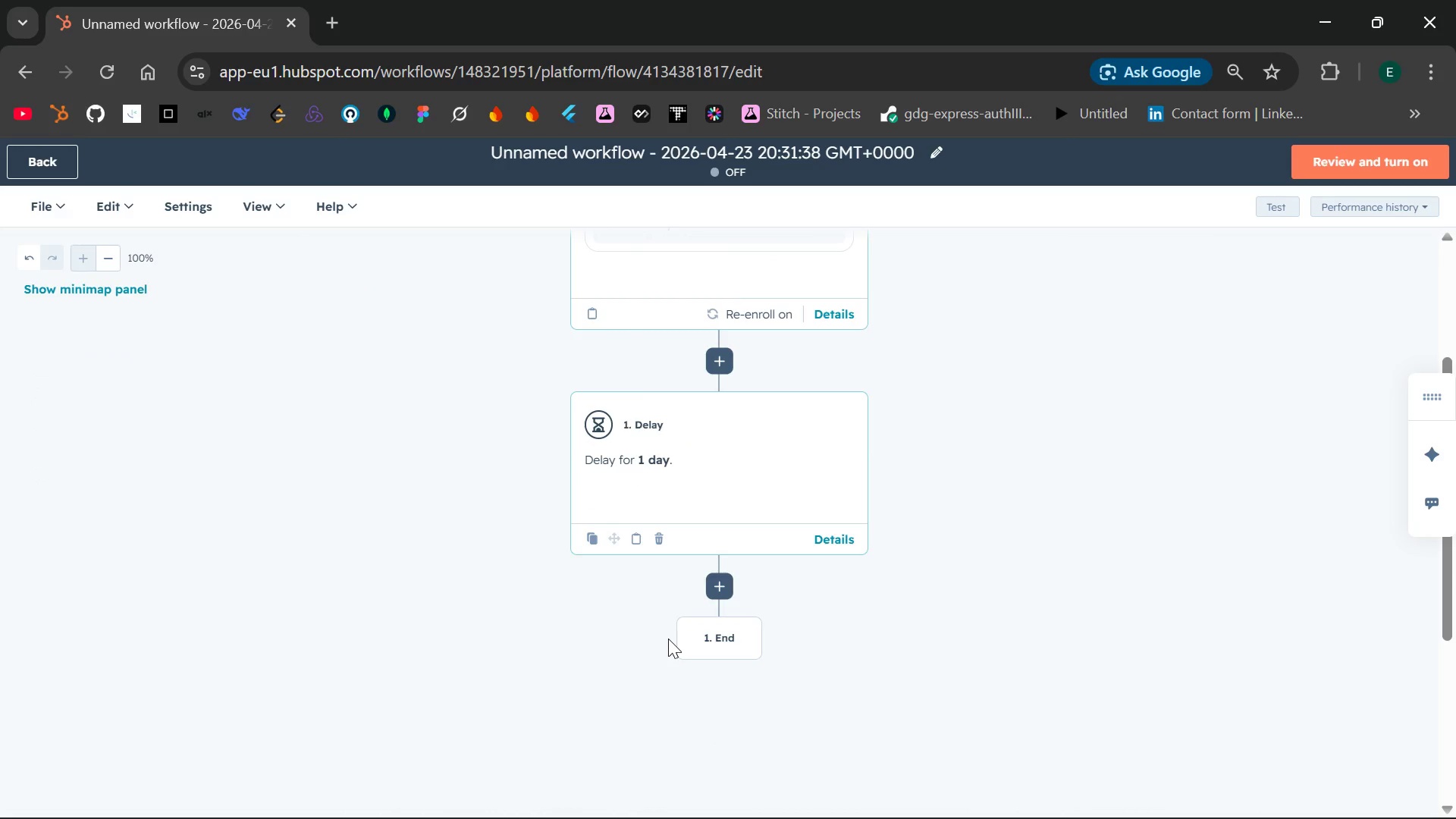 
left_click([720, 589])
 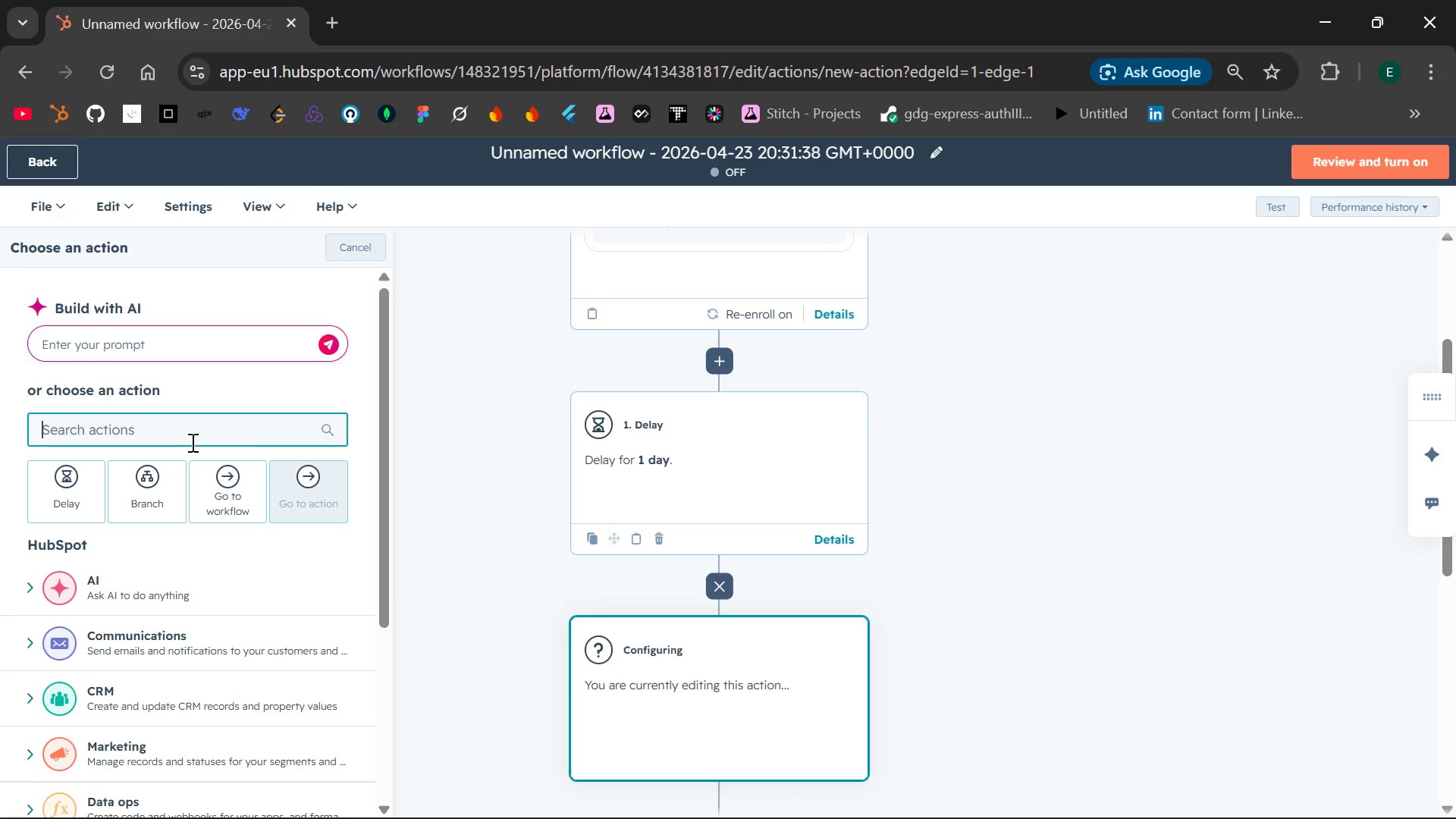 
type(send)
 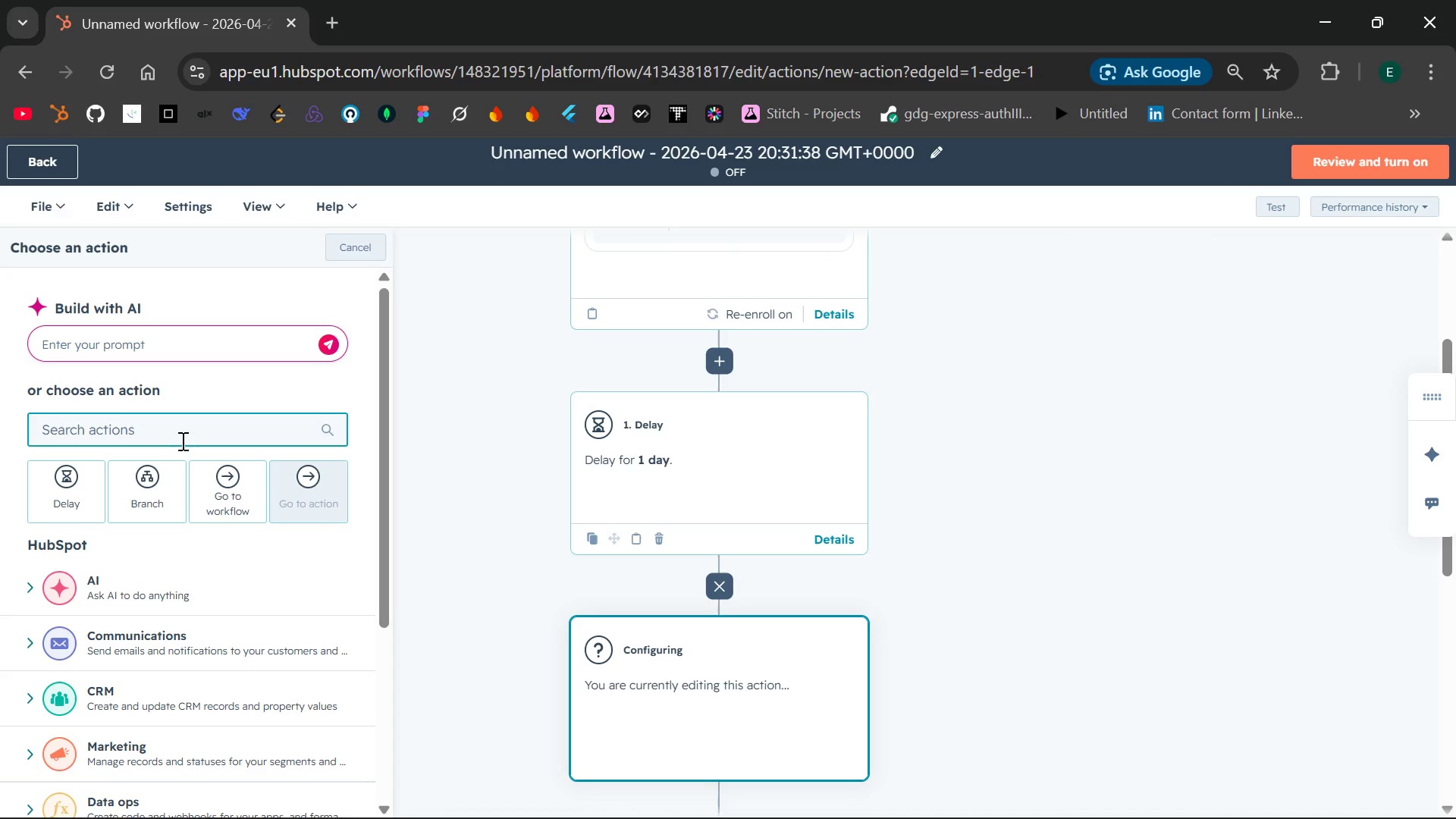 
mouse_move([158, 453])
 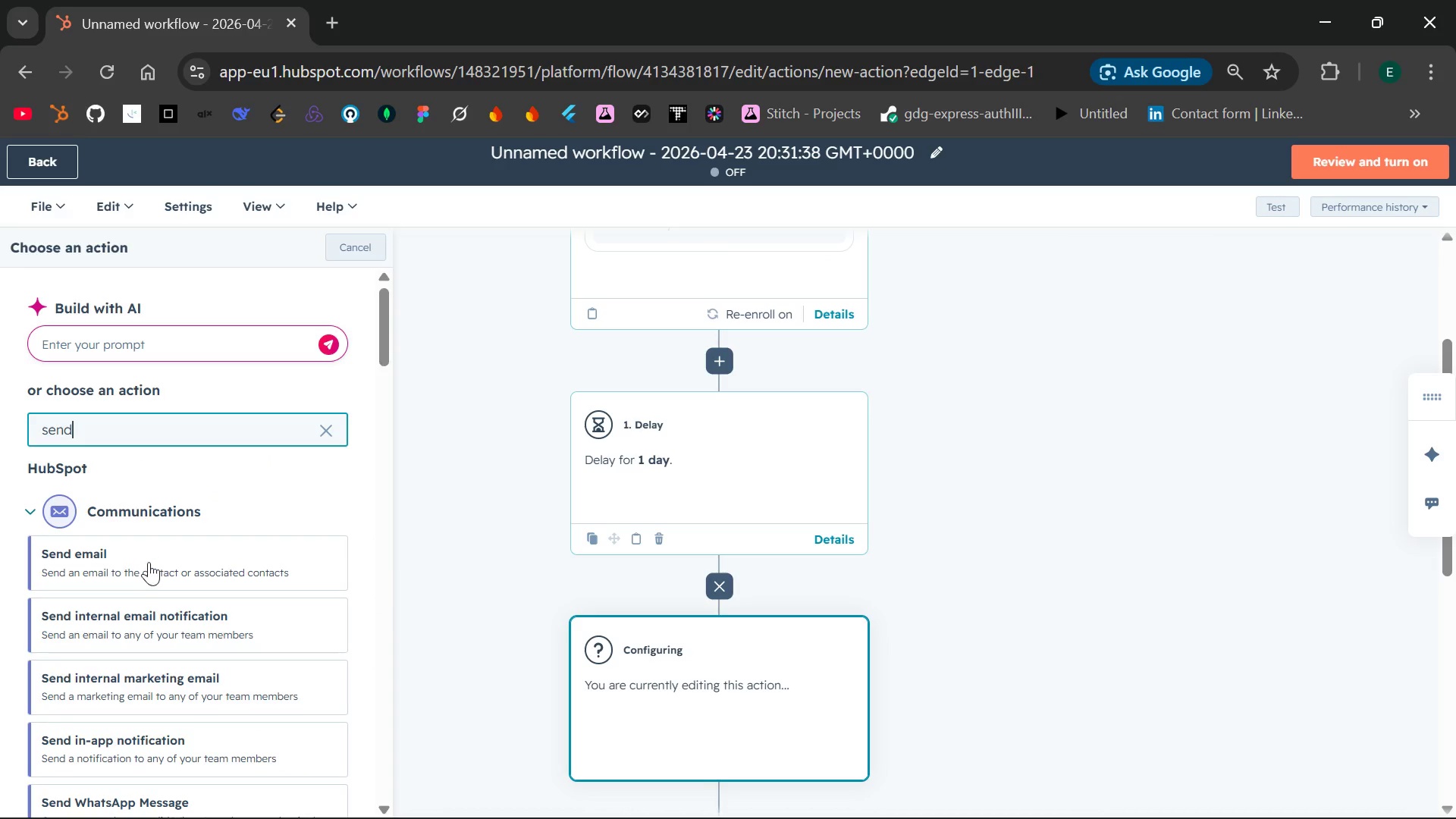 
left_click([149, 562])
 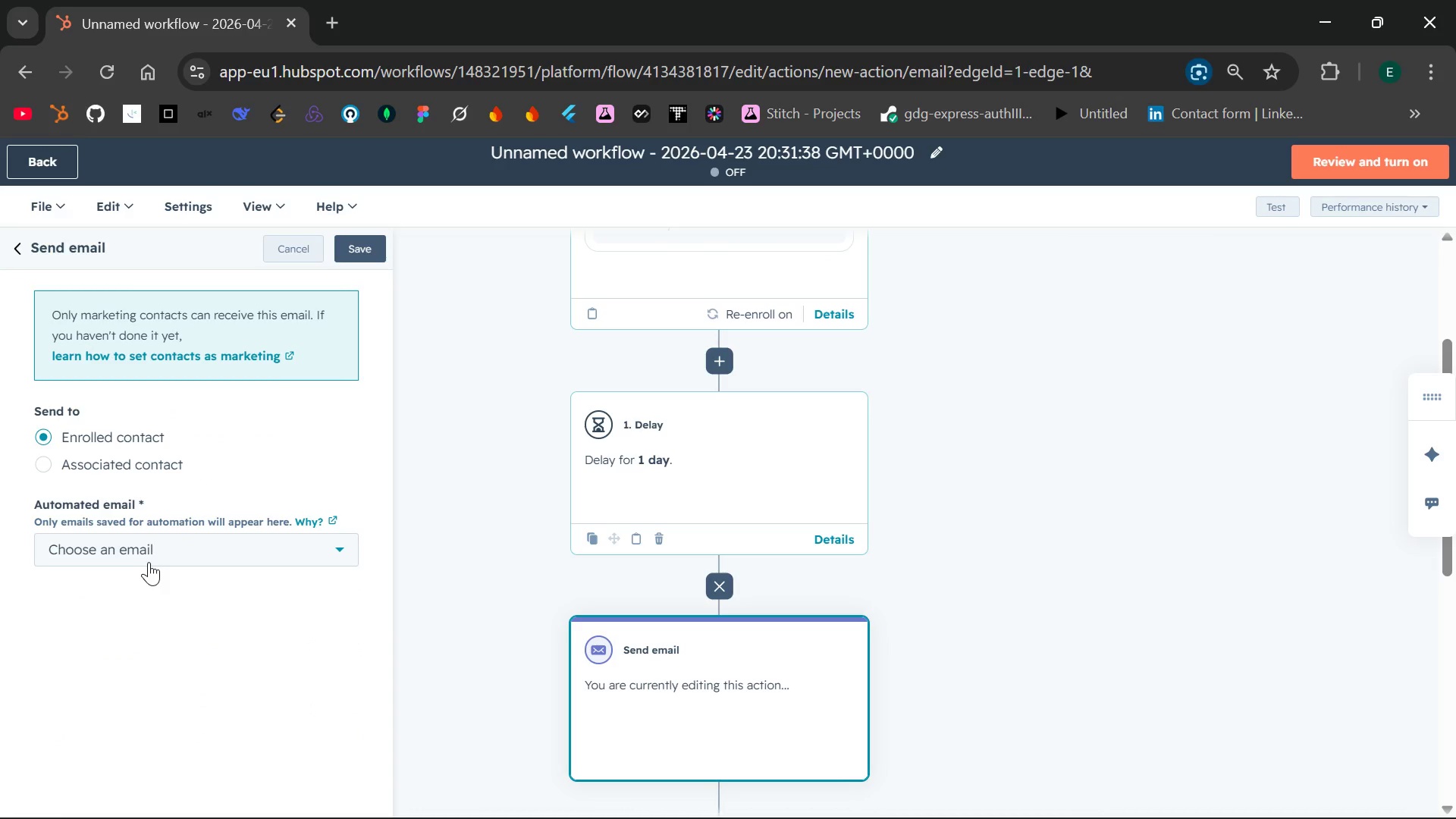 
wait(5.27)
 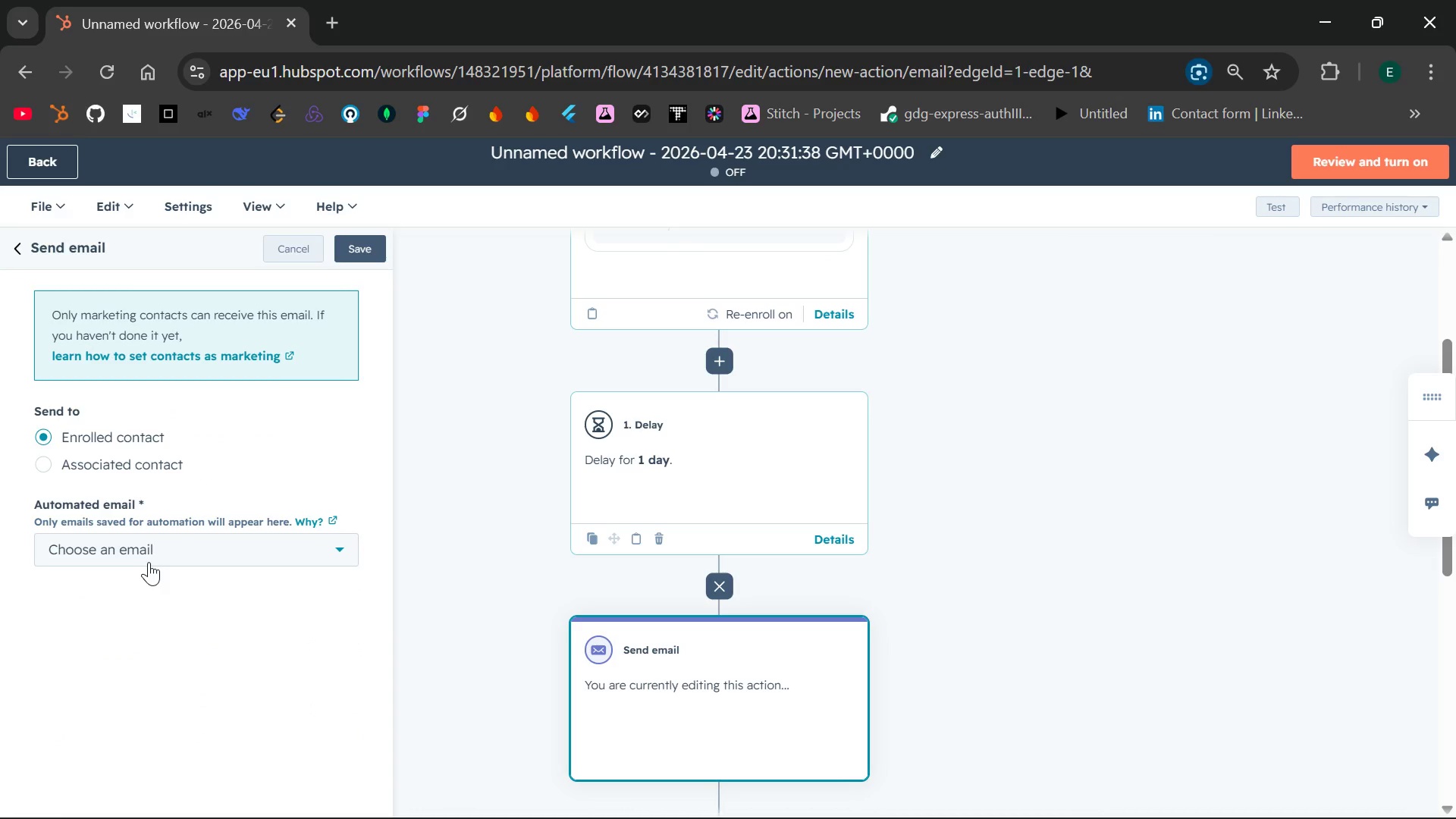 
left_click([297, 547])
 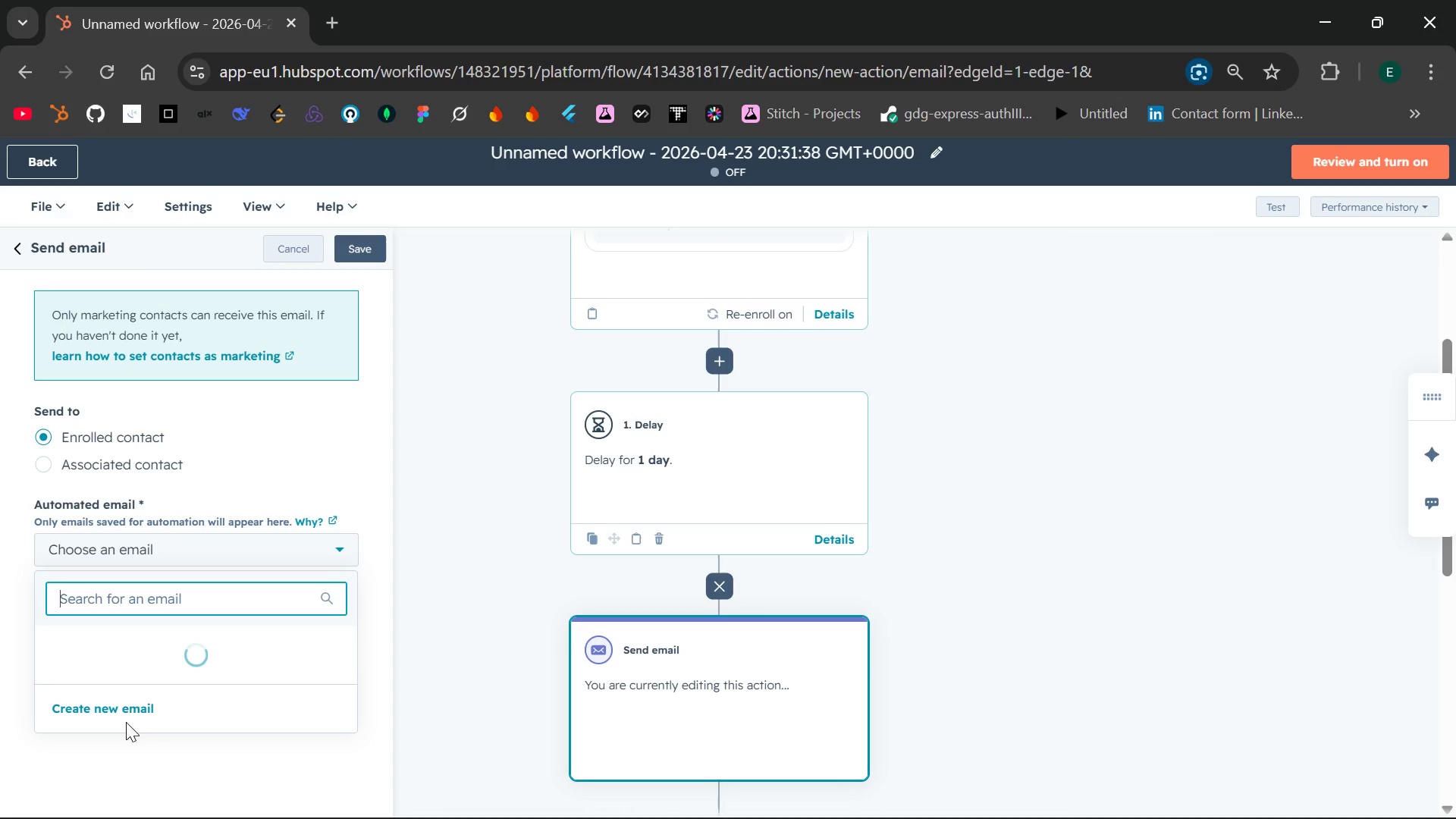 
left_click([112, 714])
 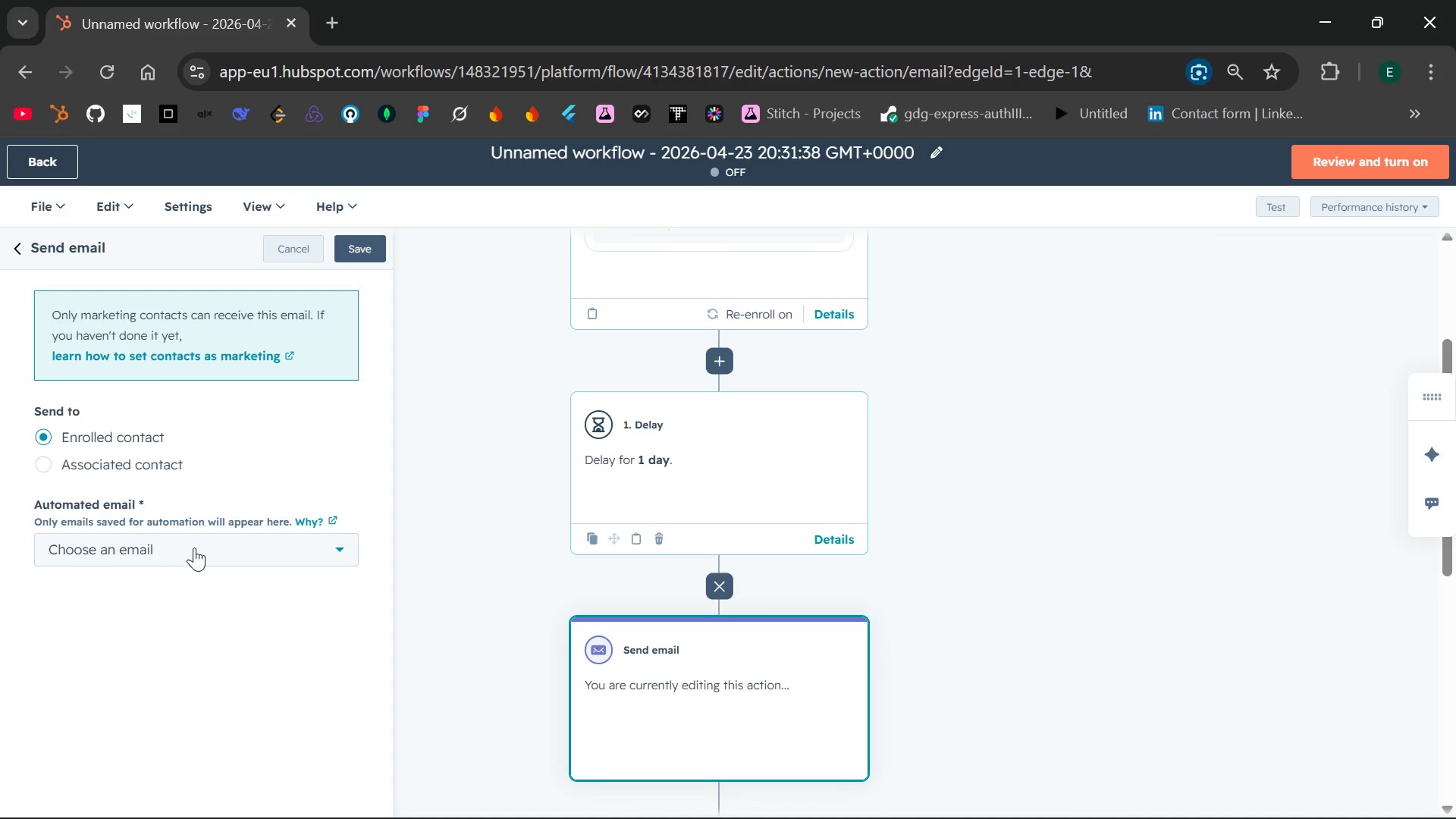 
left_click([235, 535])
 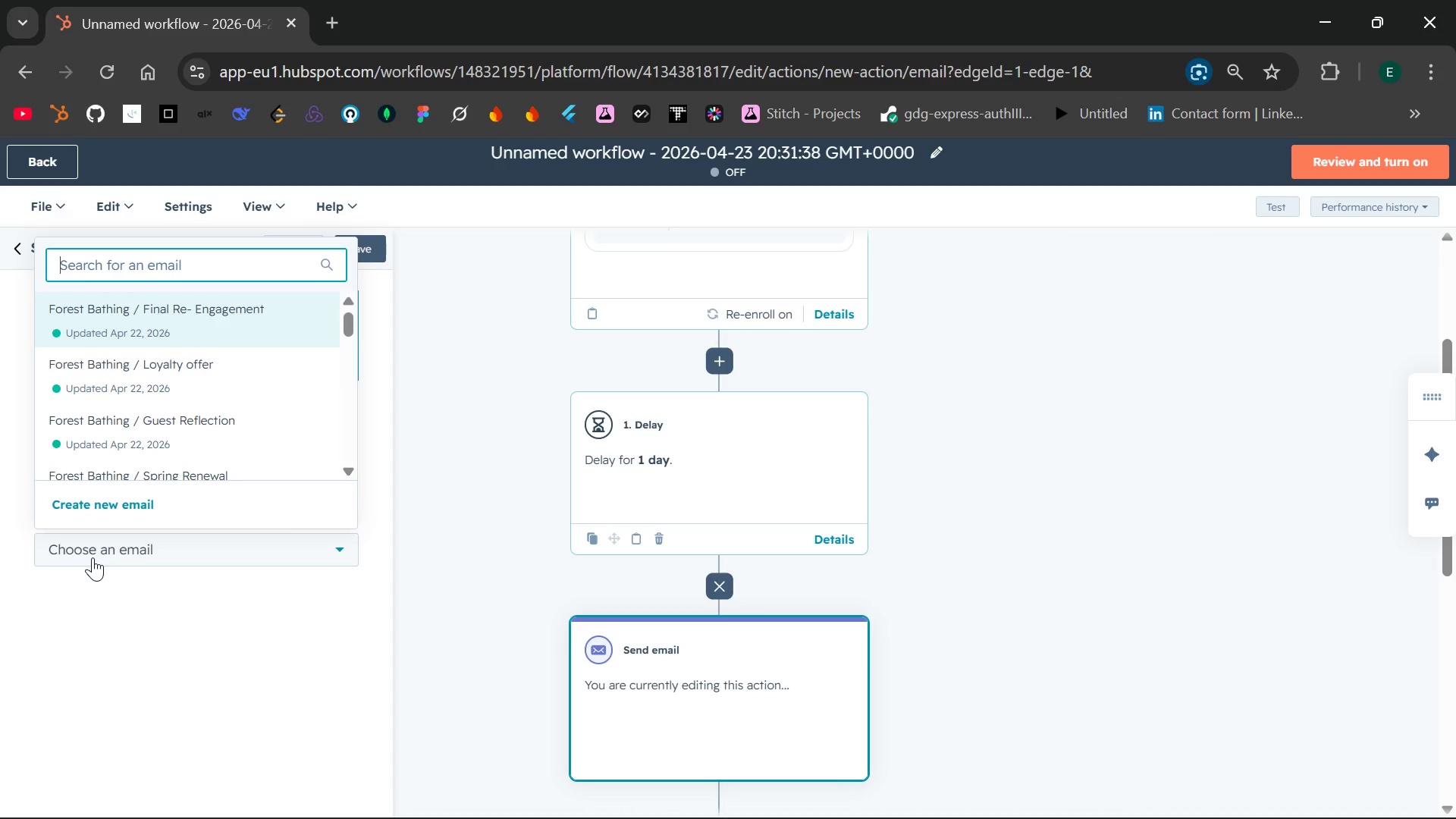 
wait(6.12)
 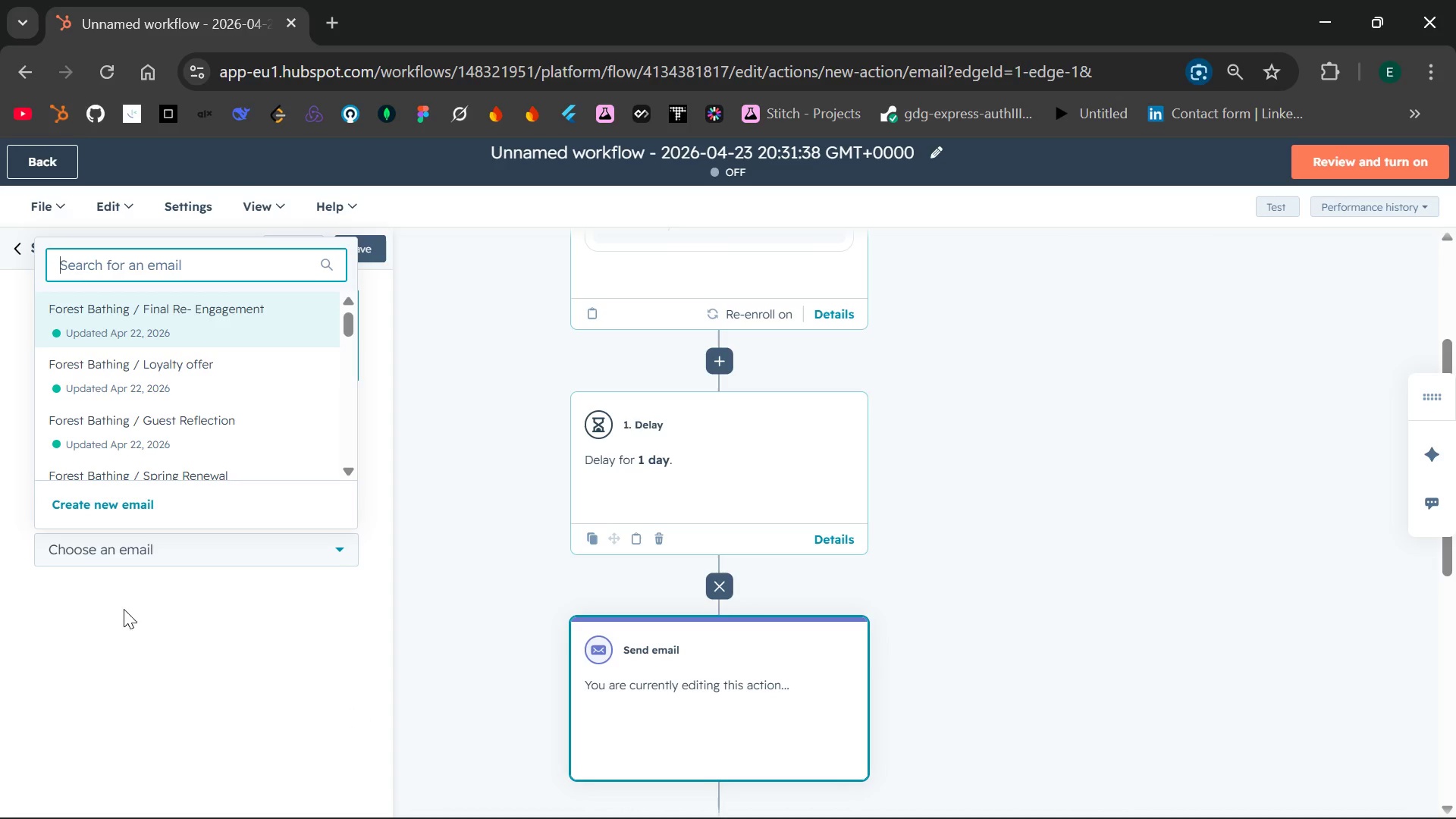 
left_click([105, 504])
 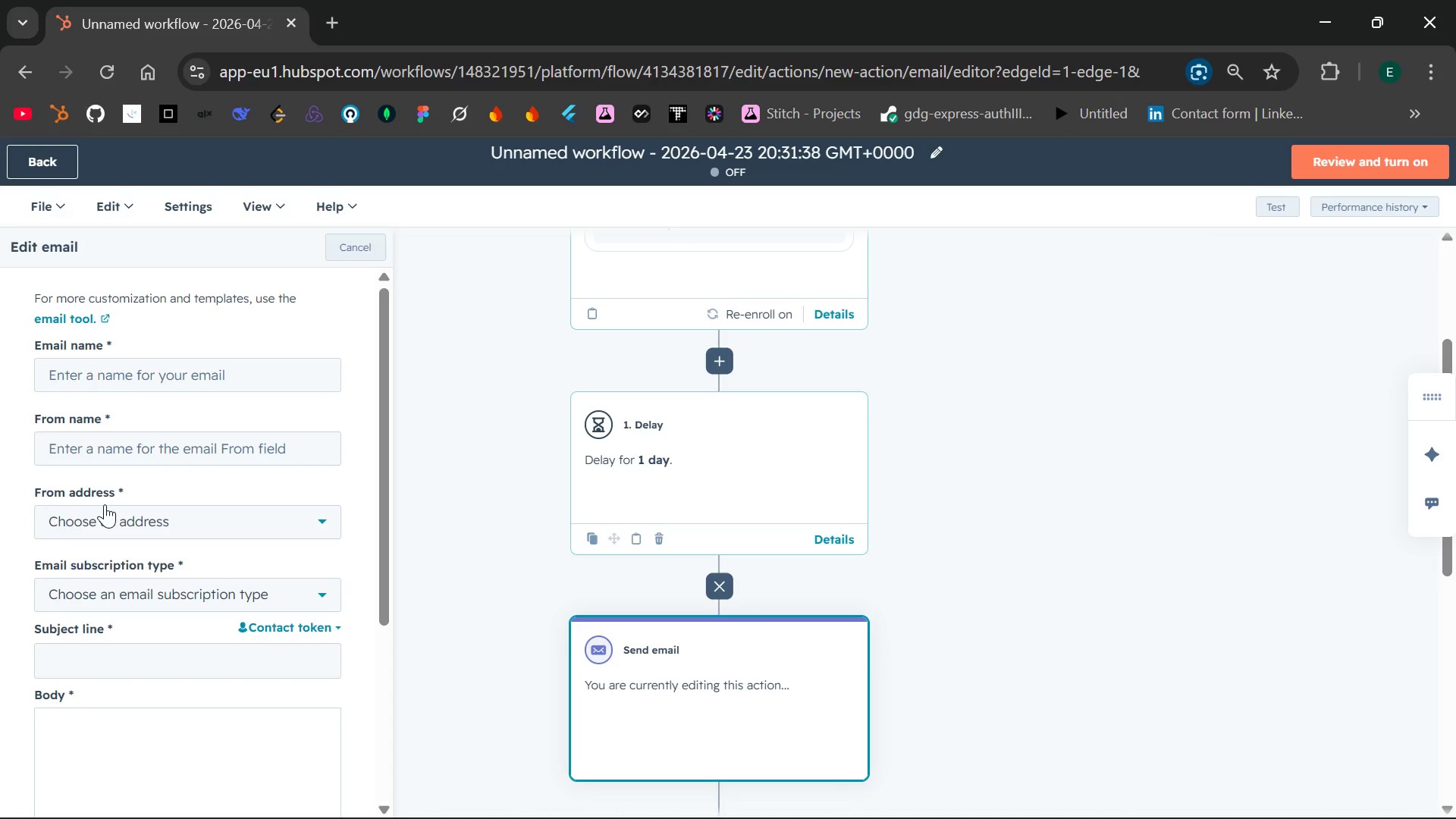 
wait(12.3)
 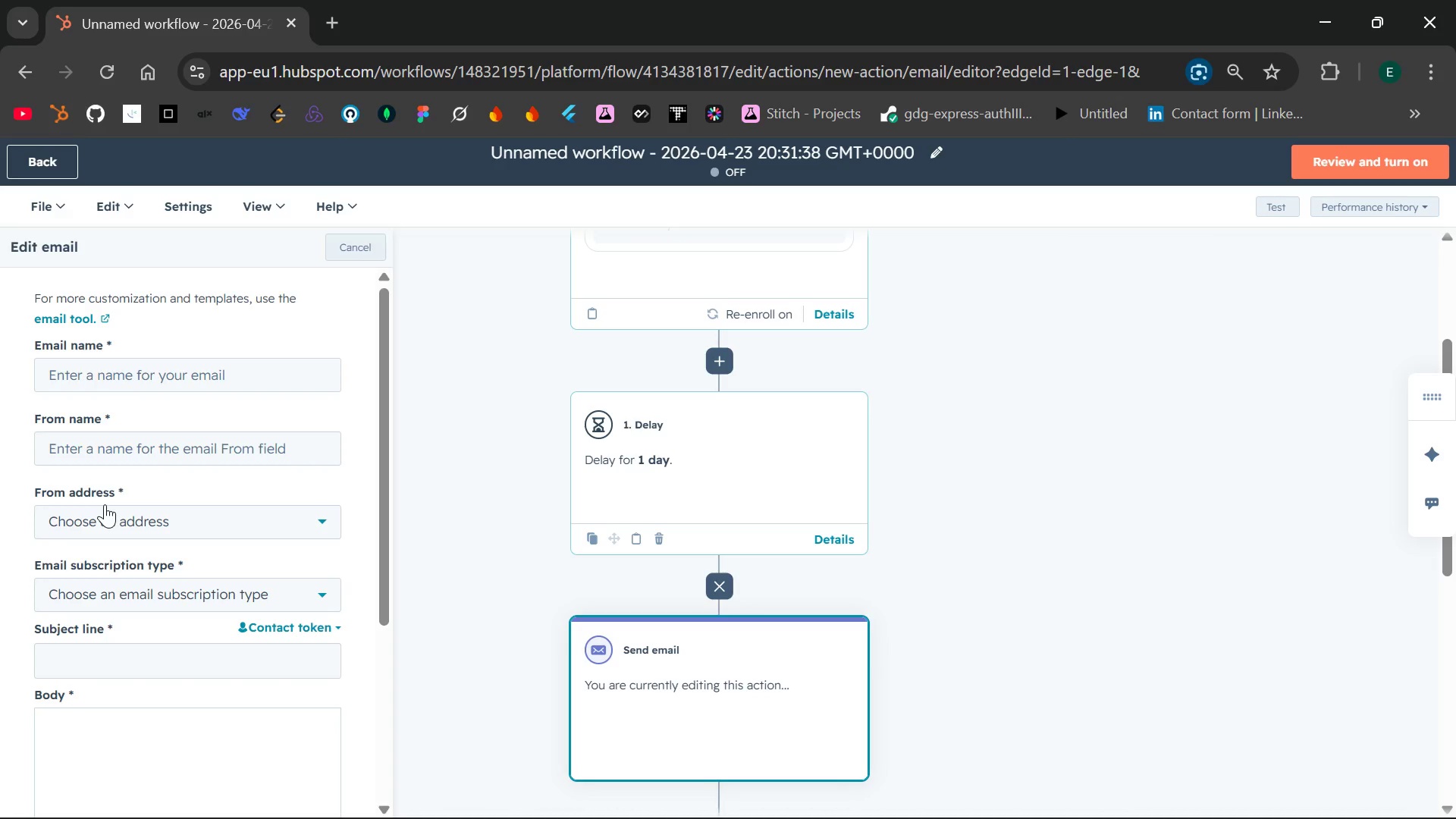 
left_click([193, 381])
 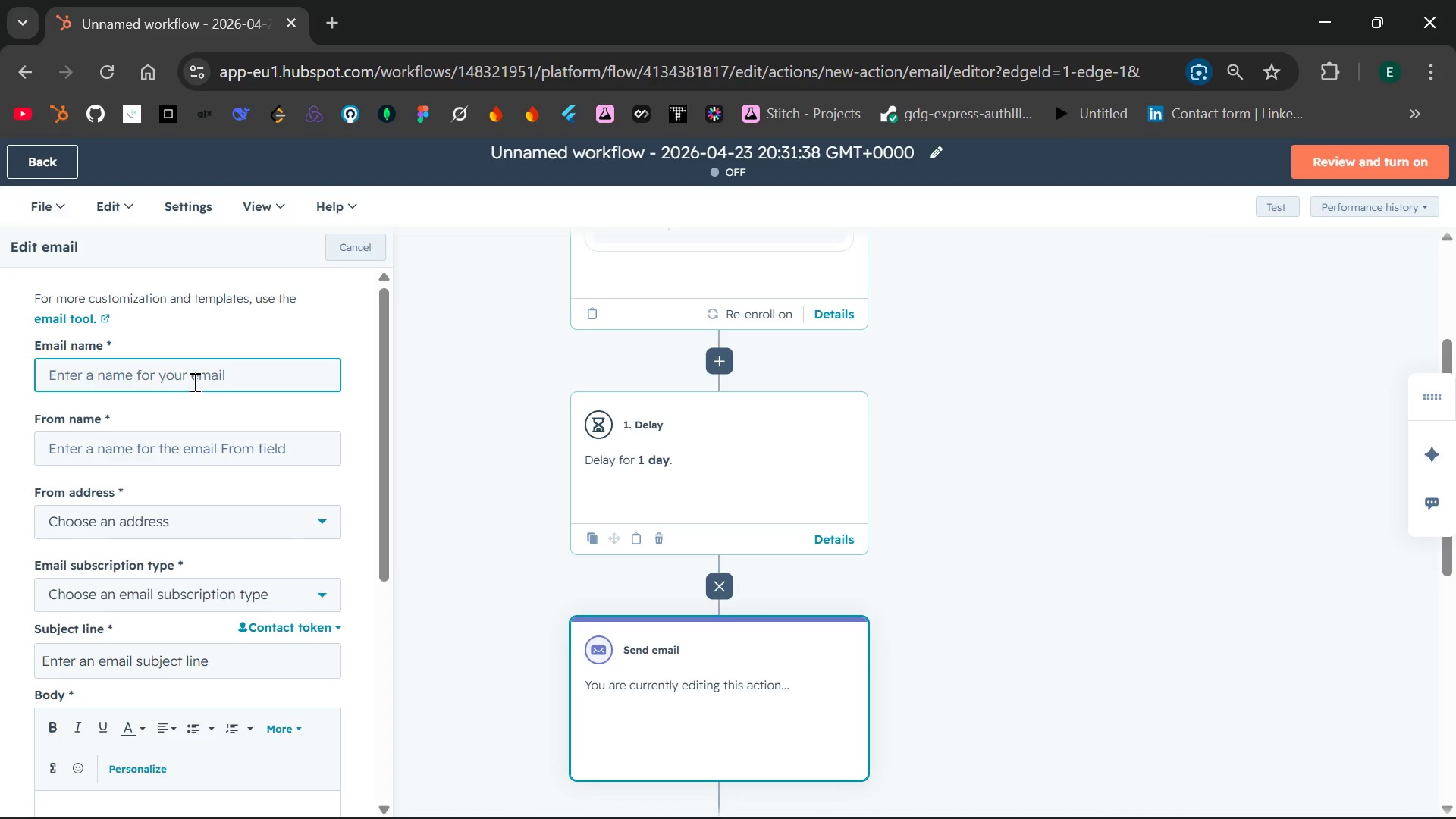 
type(Nurture 1- Compliance and COI)
 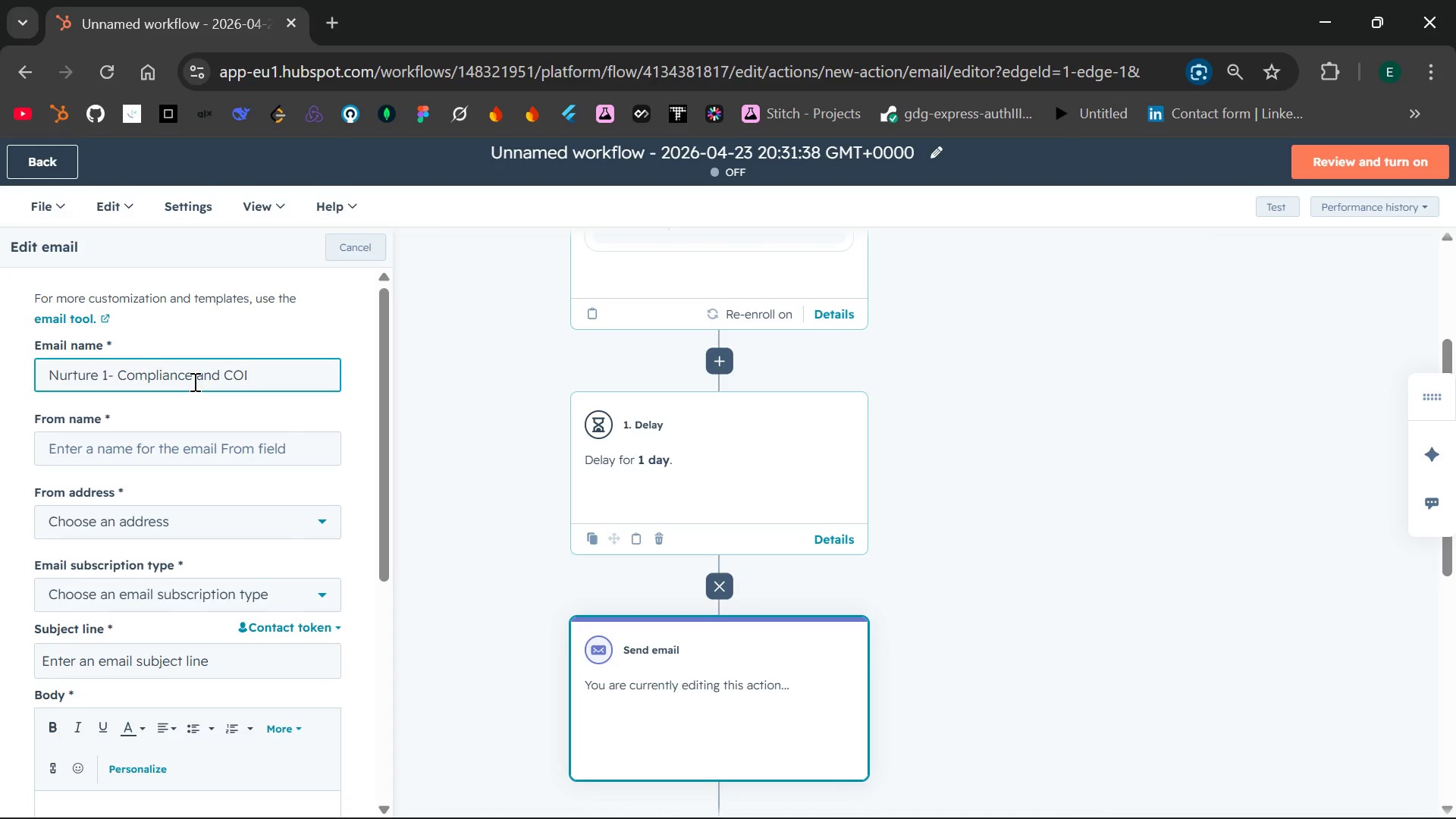 
left_click([227, 435])